 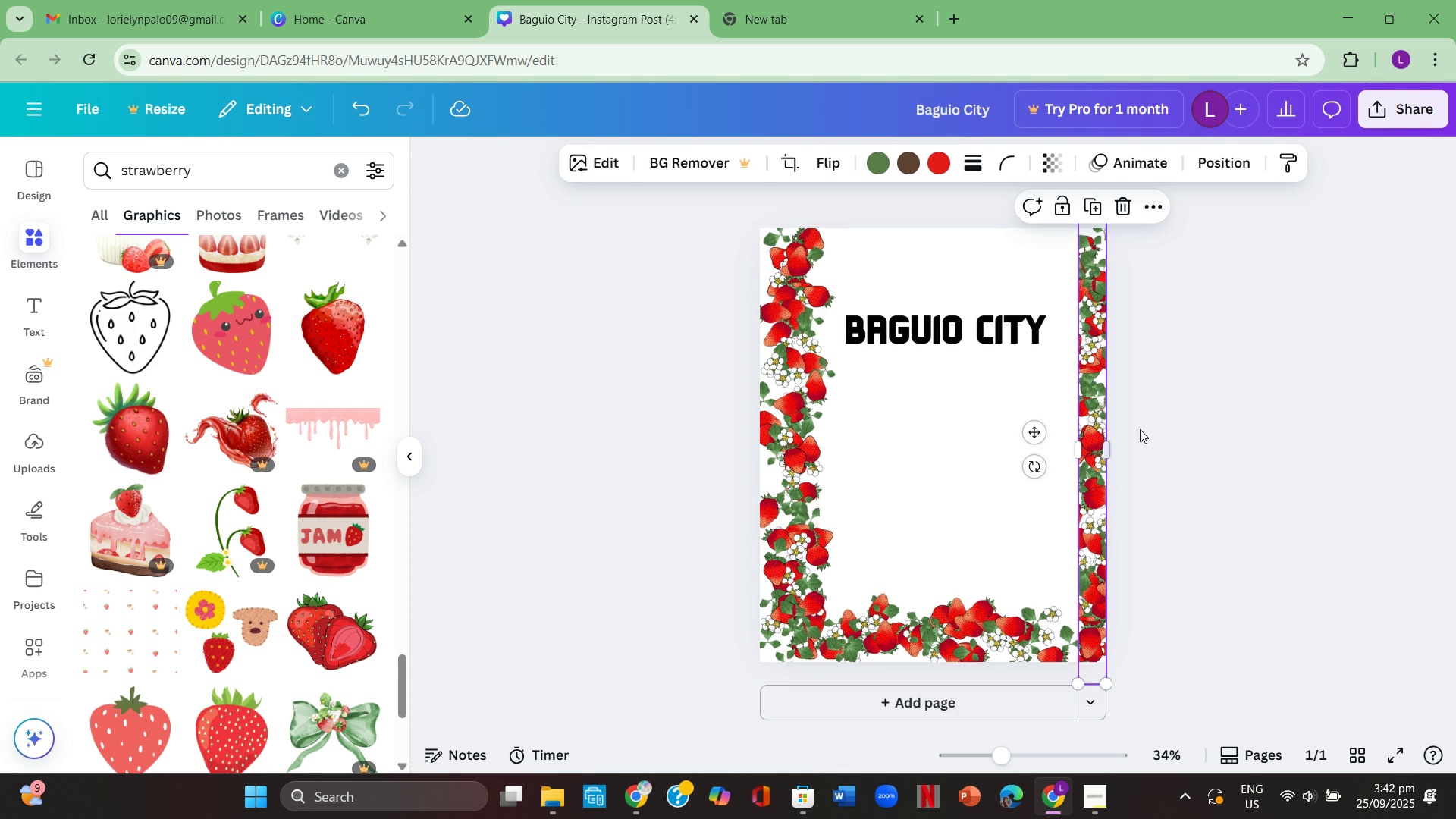 
key(Backspace)
 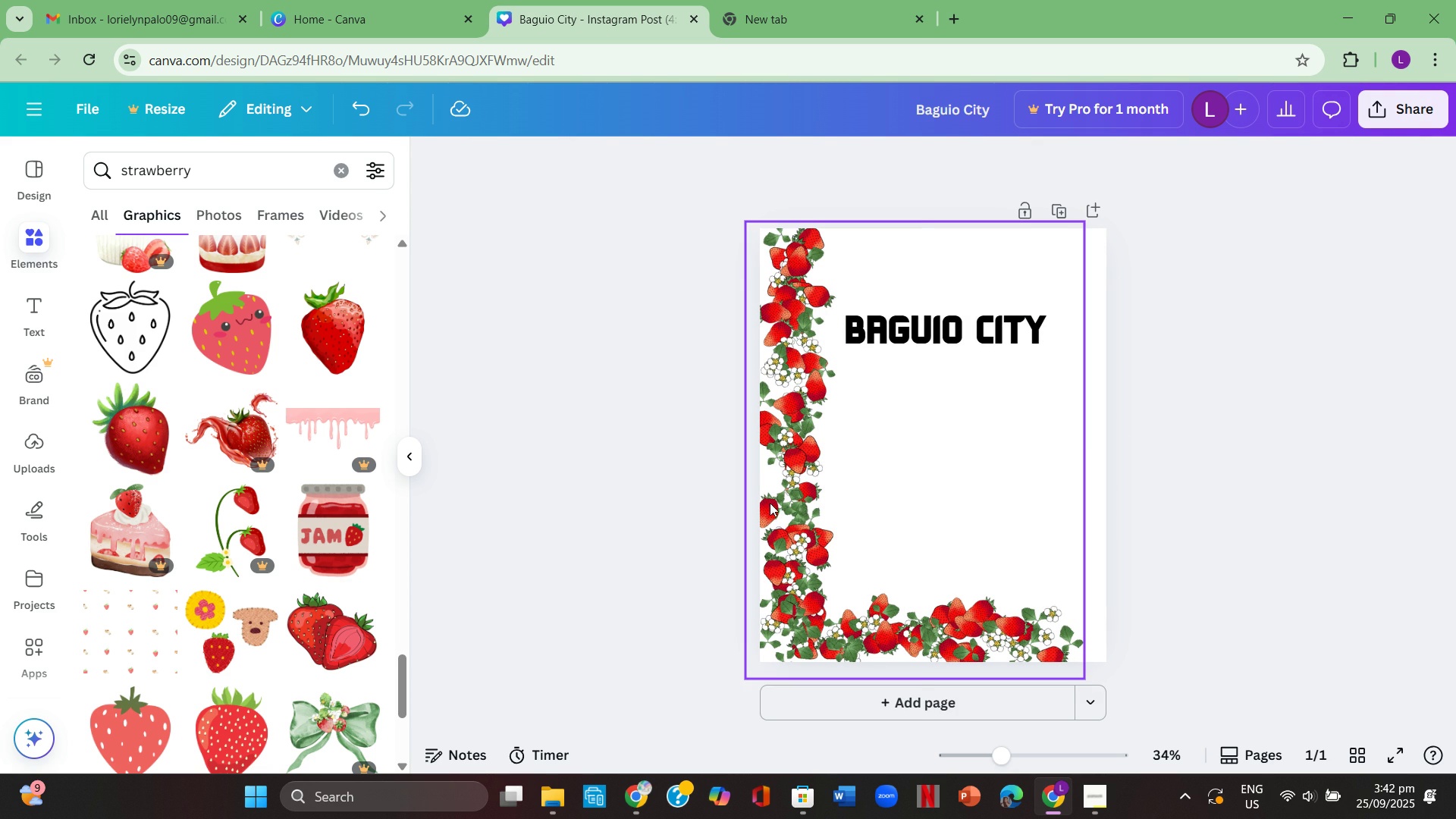 
left_click([778, 494])
 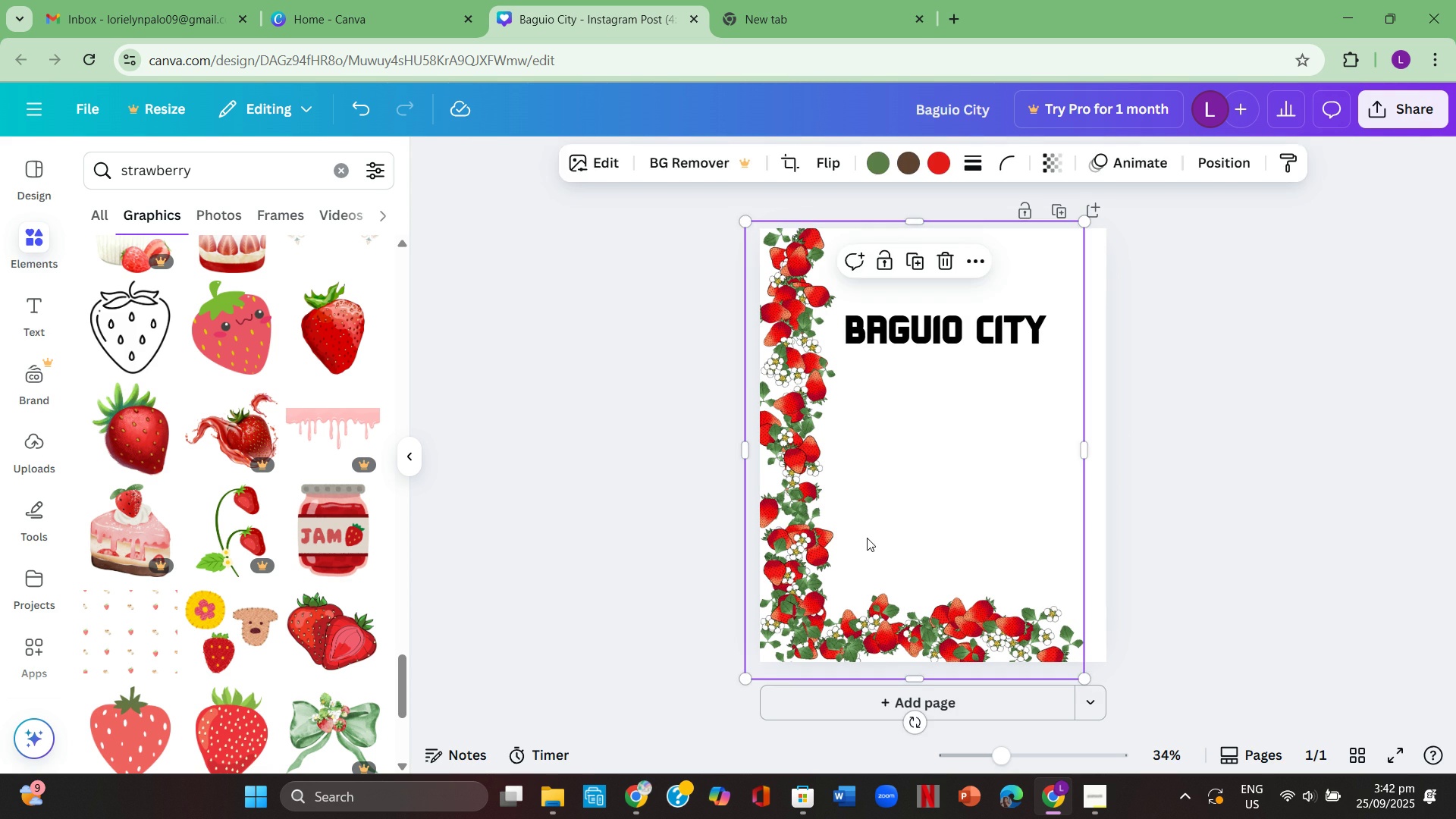 
key(Backspace)
 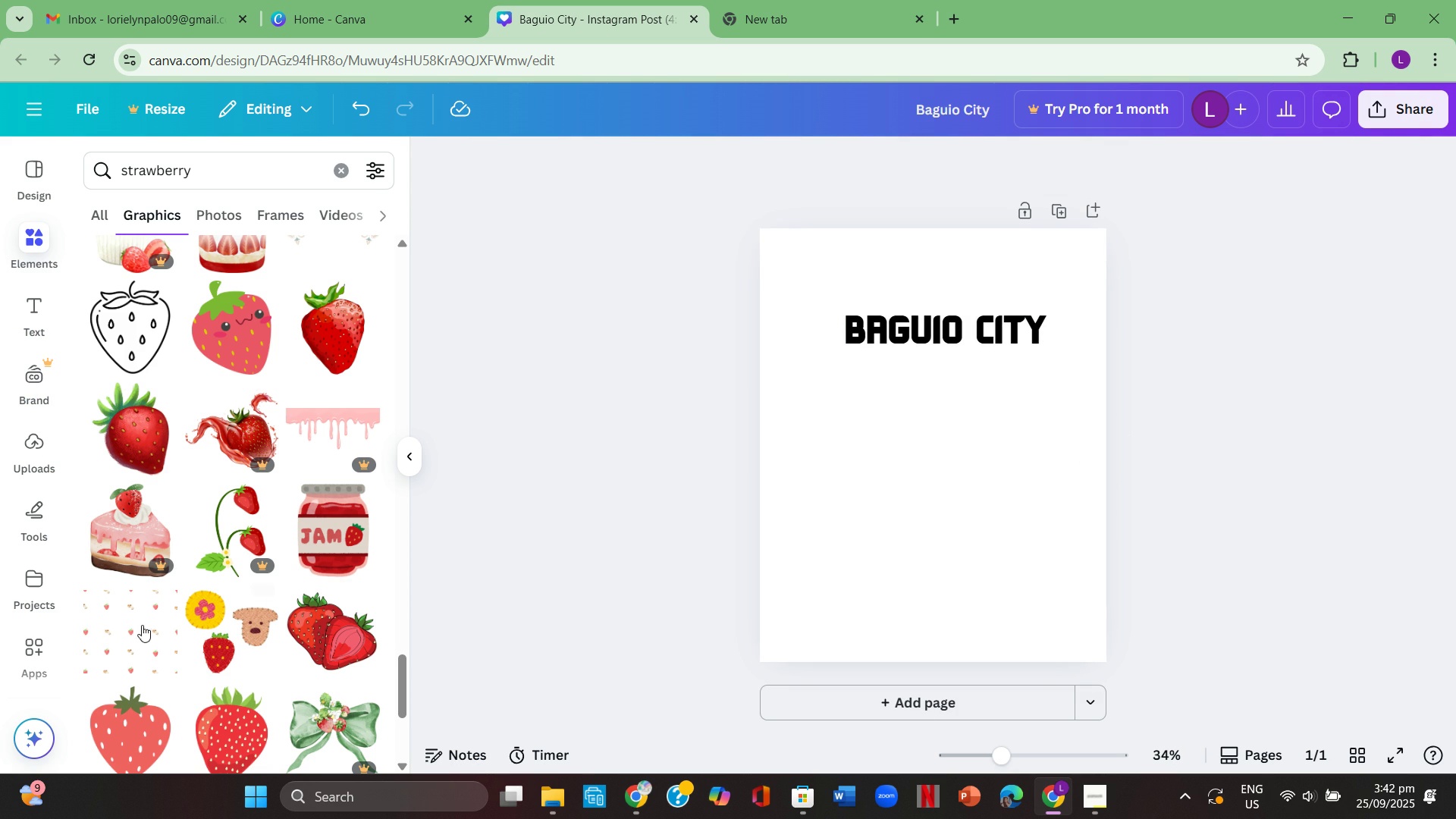 
scroll: coordinate [186, 636], scroll_direction: down, amount: 3.0
 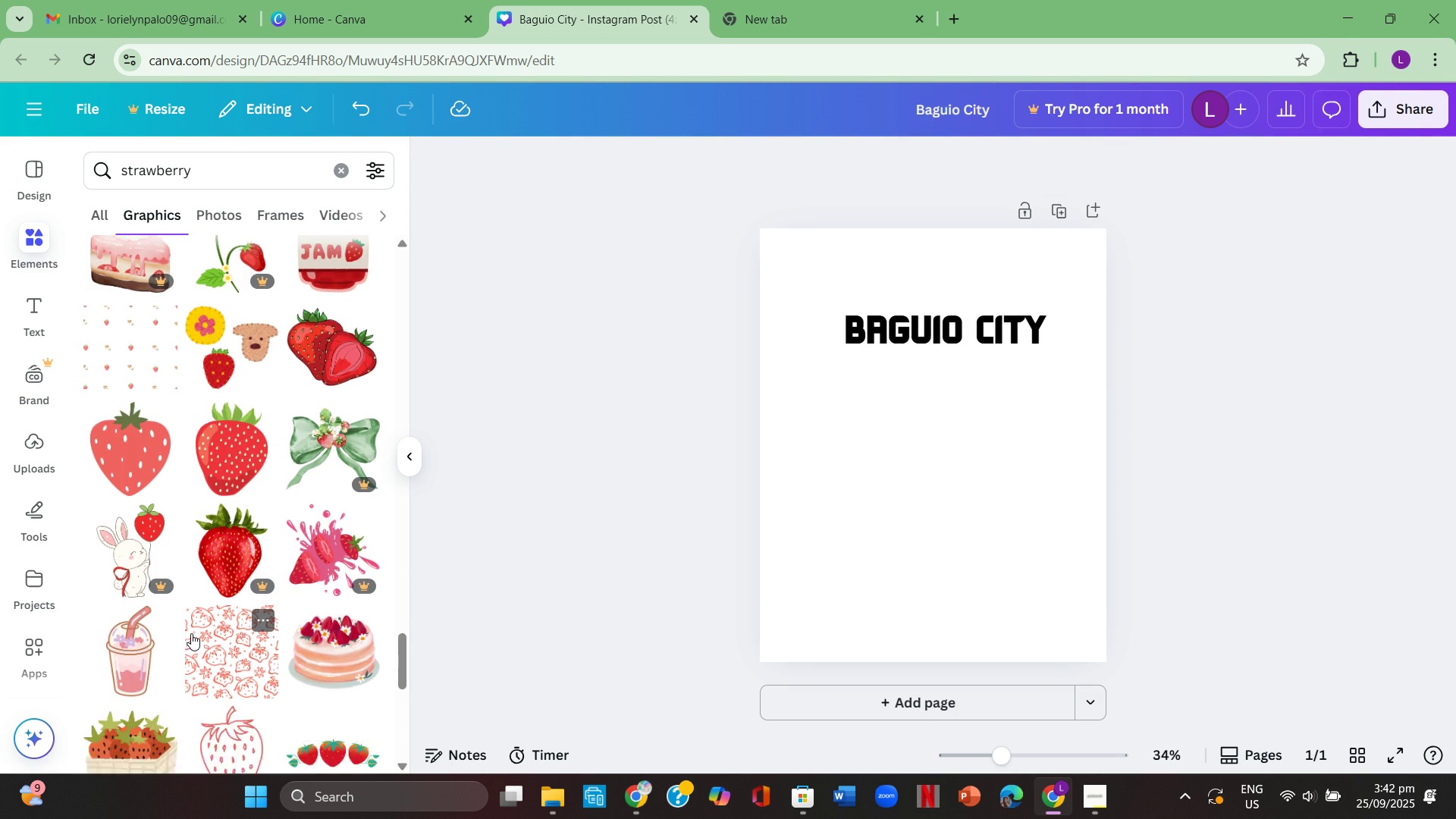 
scroll: coordinate [196, 633], scroll_direction: up, amount: 6.0
 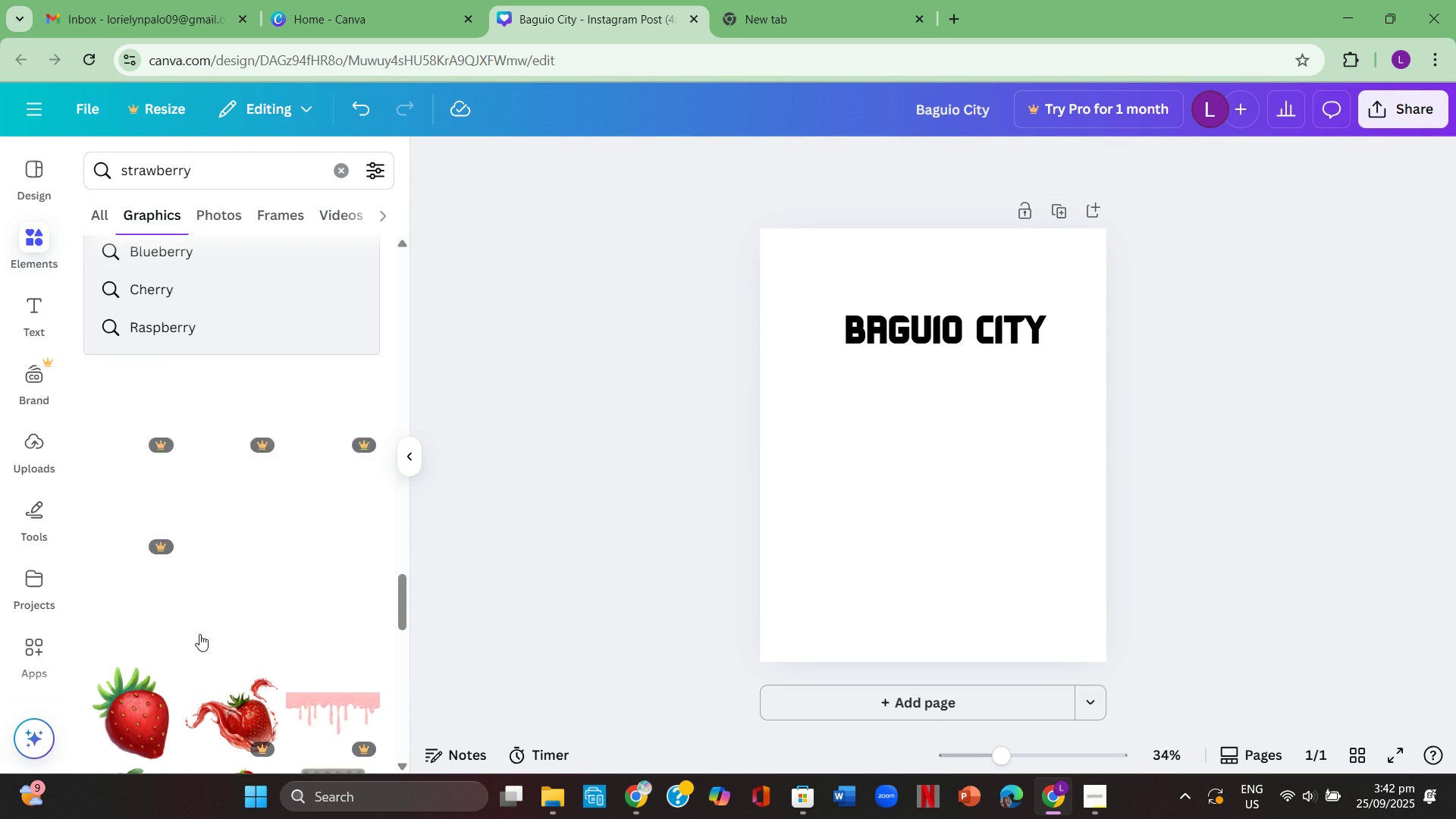 
scroll: coordinate [199, 634], scroll_direction: down, amount: 2.0
 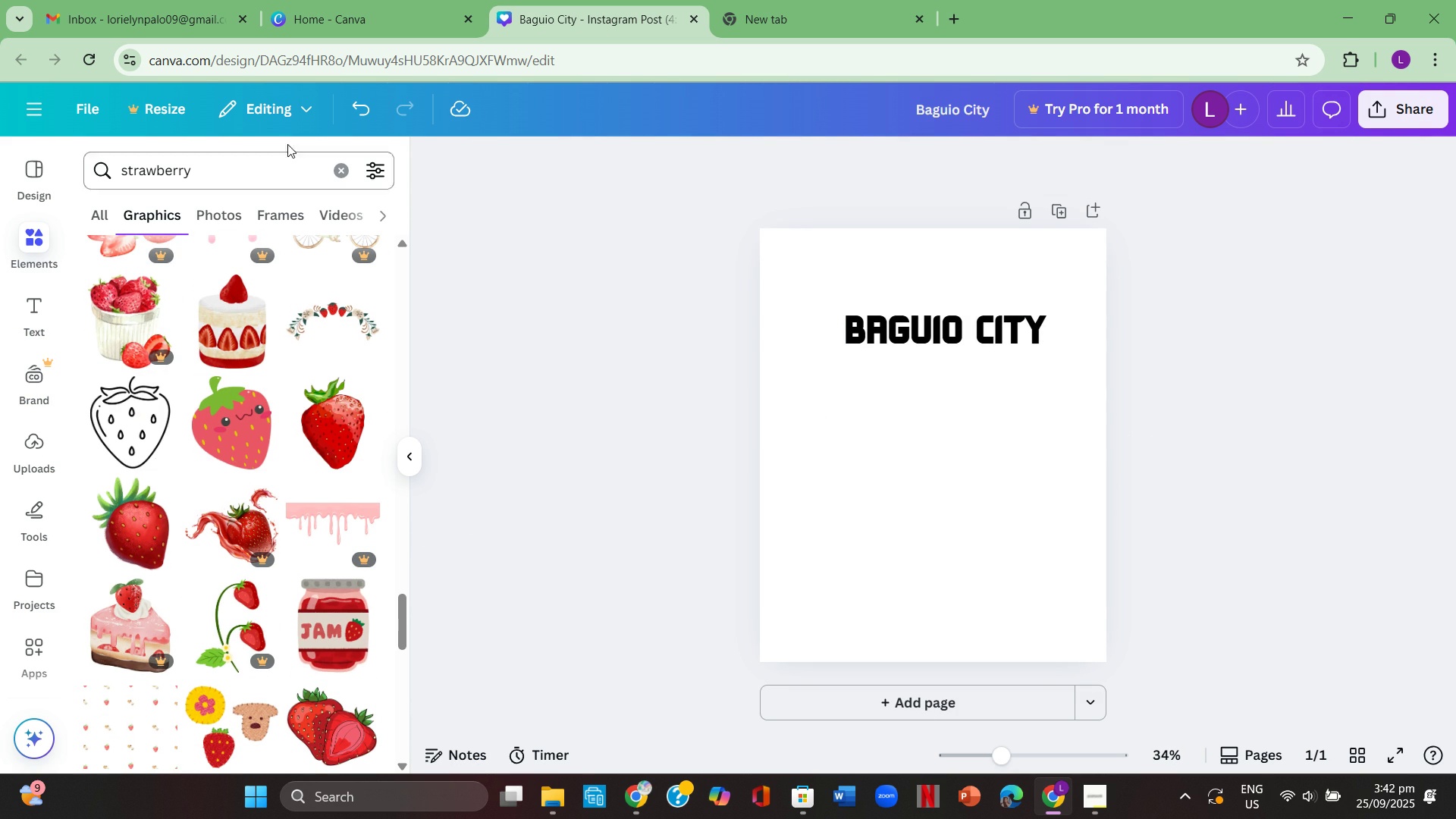 
left_click([353, 93])
 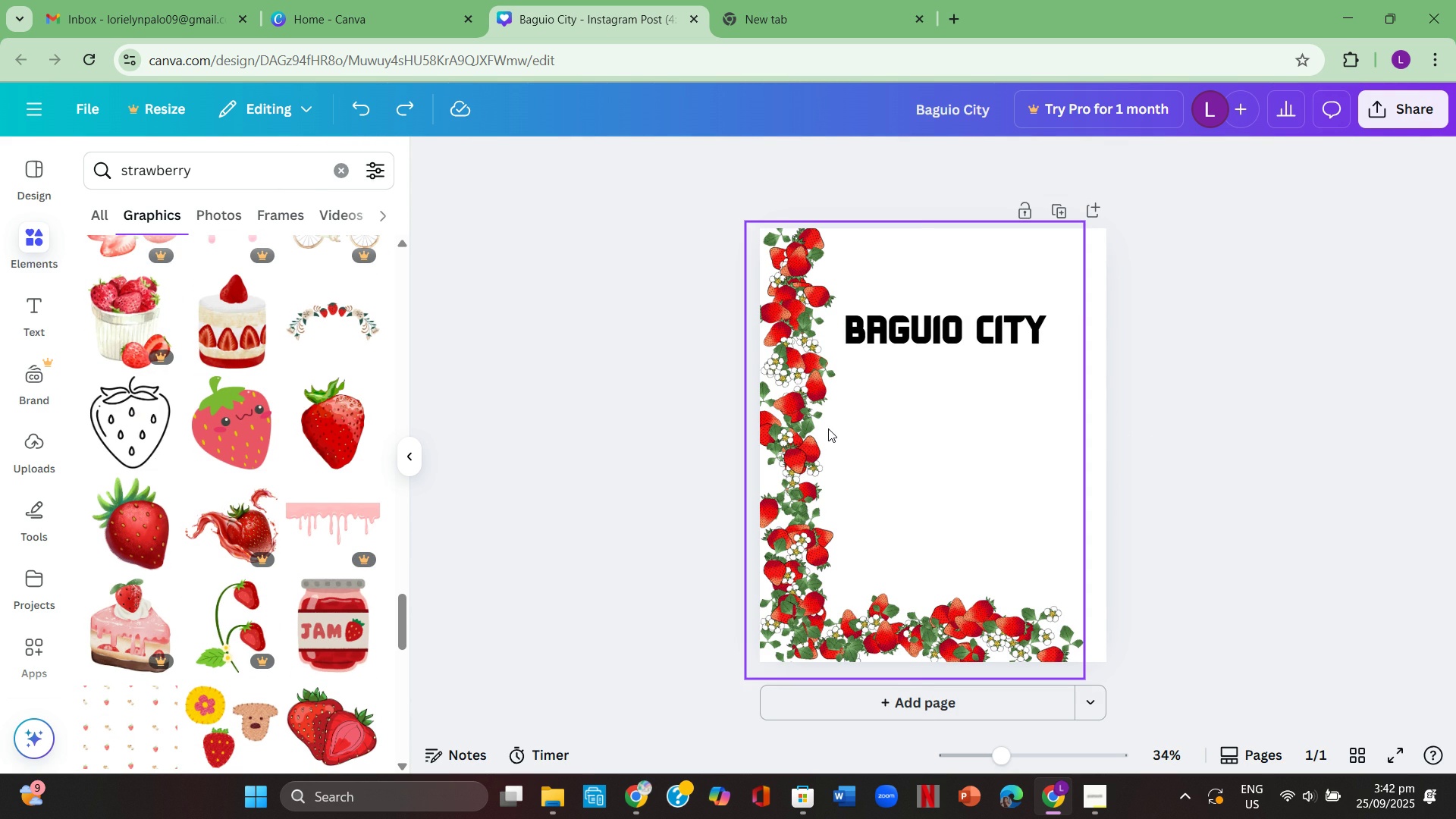 
left_click([813, 434])